 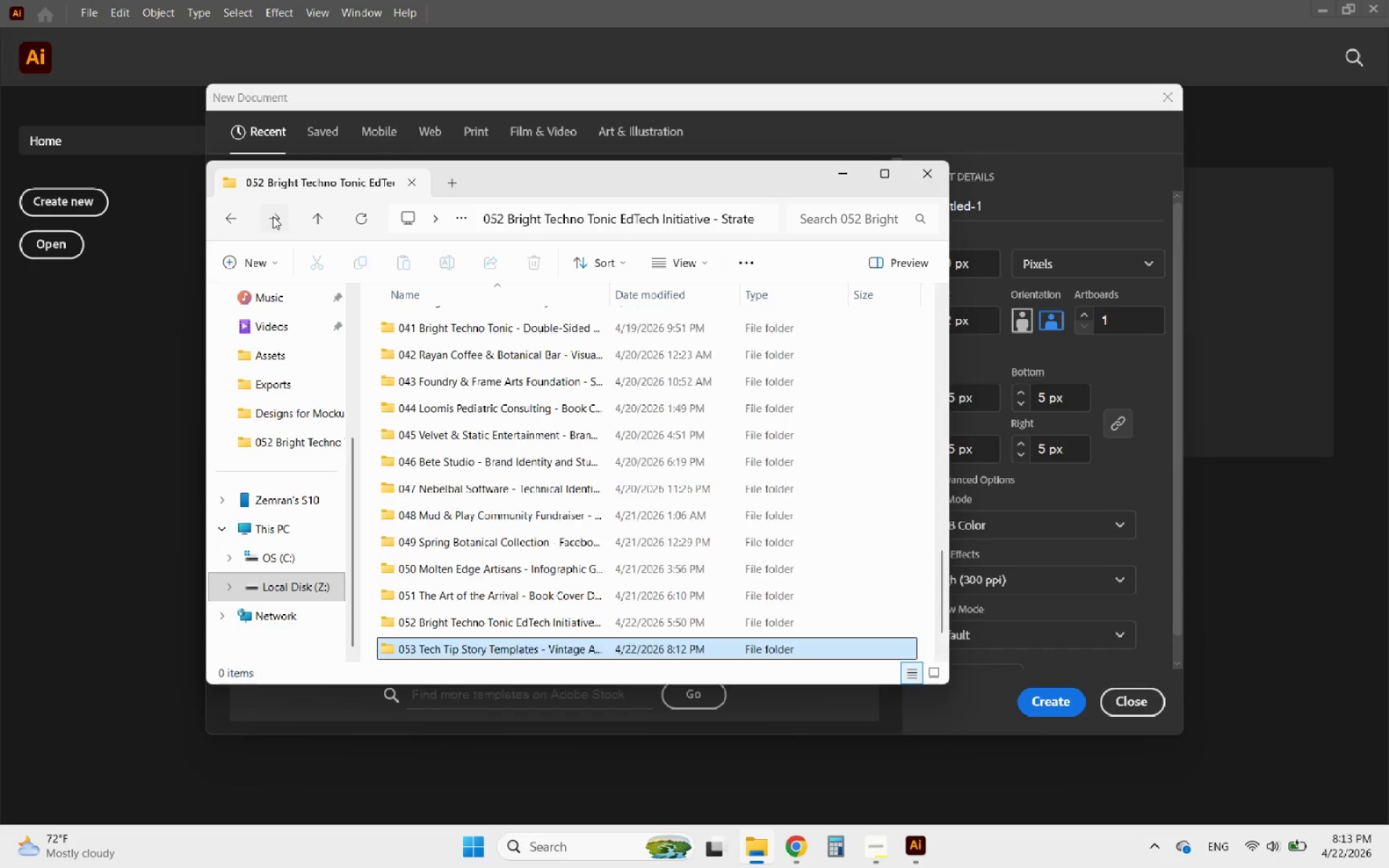 
scroll: coordinate [420, 546], scroll_direction: down, amount: 1.0
 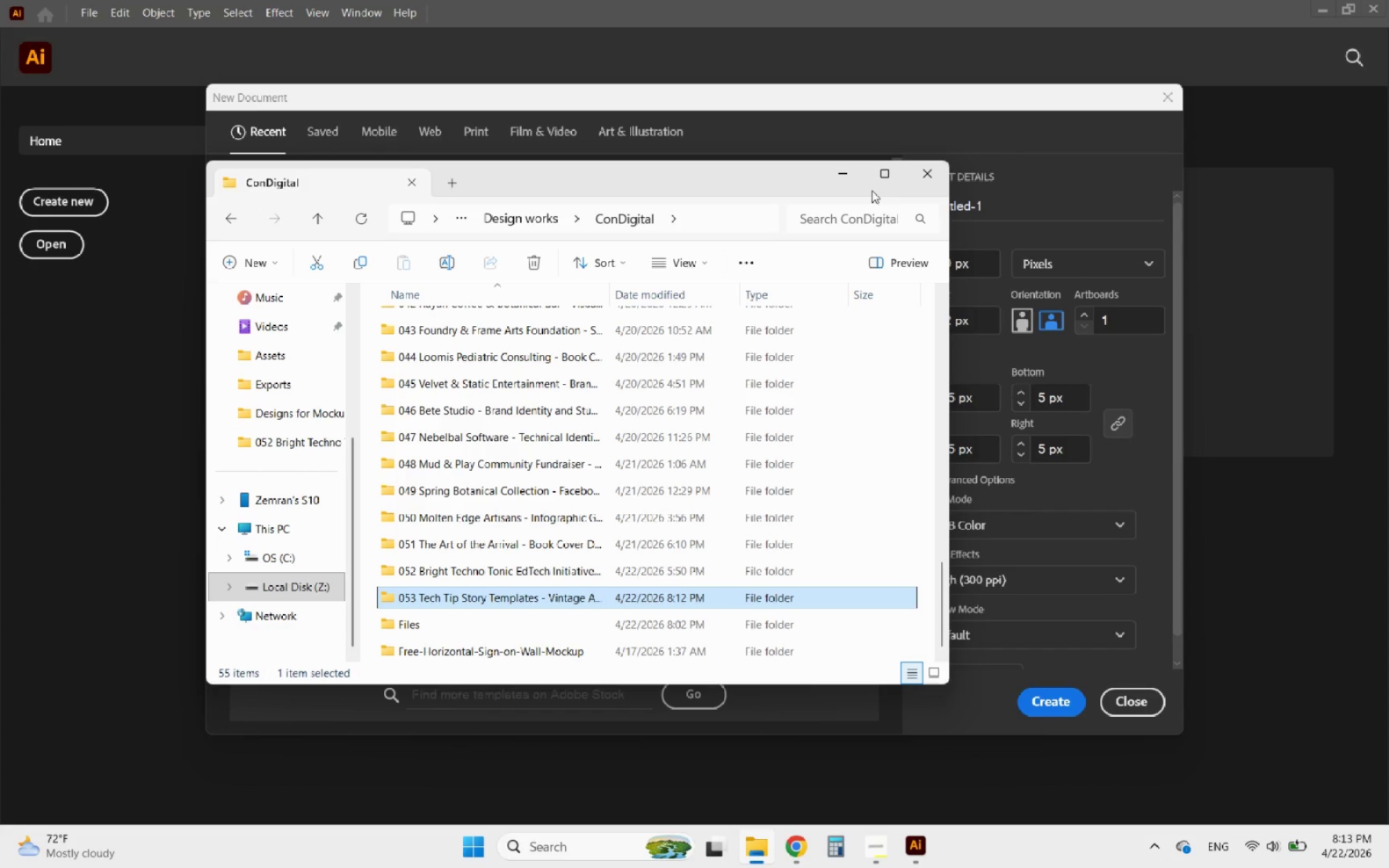 
left_click([848, 174])
 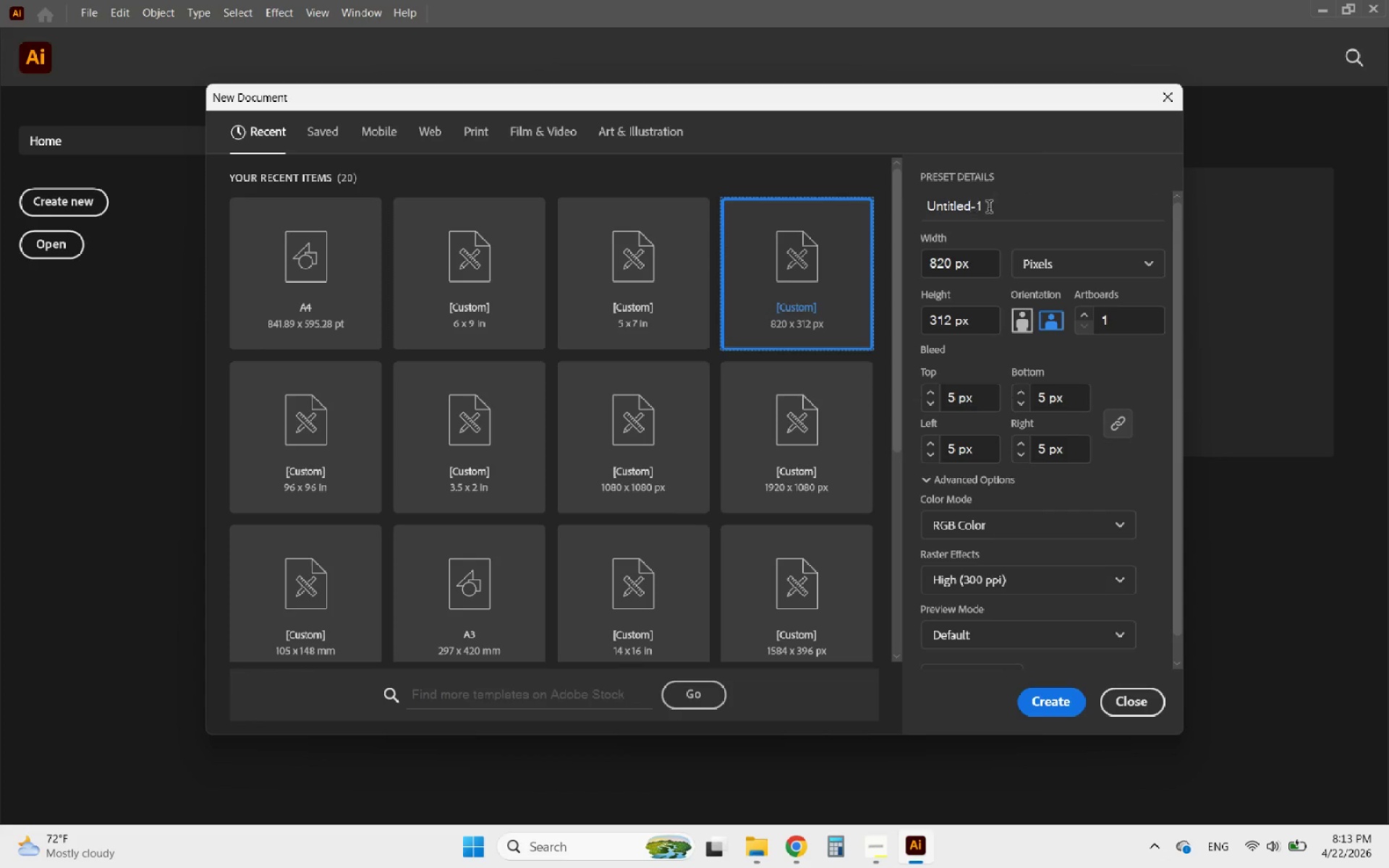 
left_click_drag(start_coordinate=[1011, 215], to_coordinate=[919, 205])
 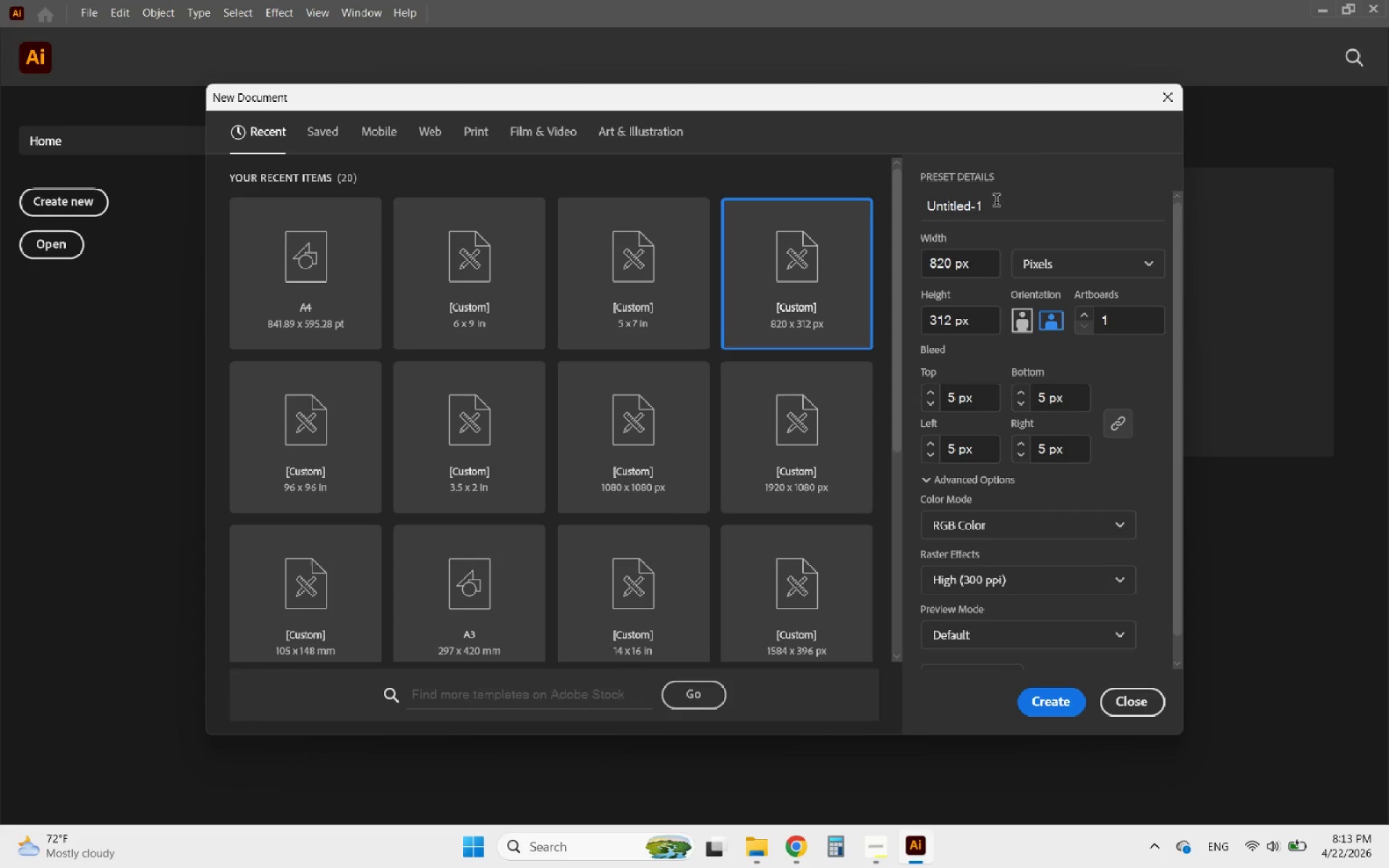 
left_click_drag(start_coordinate=[998, 200], to_coordinate=[899, 198])
 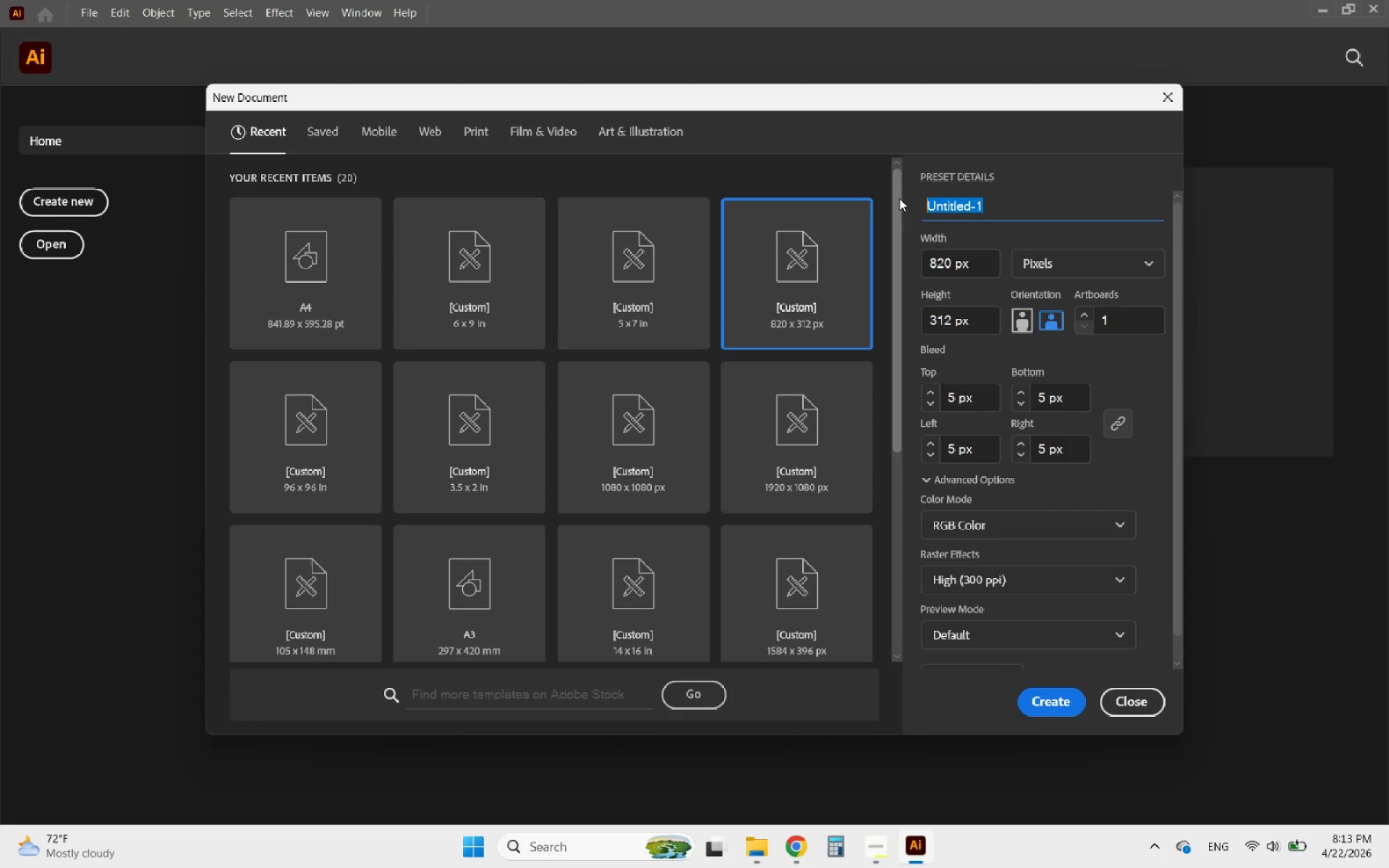 
key(Control+V)
 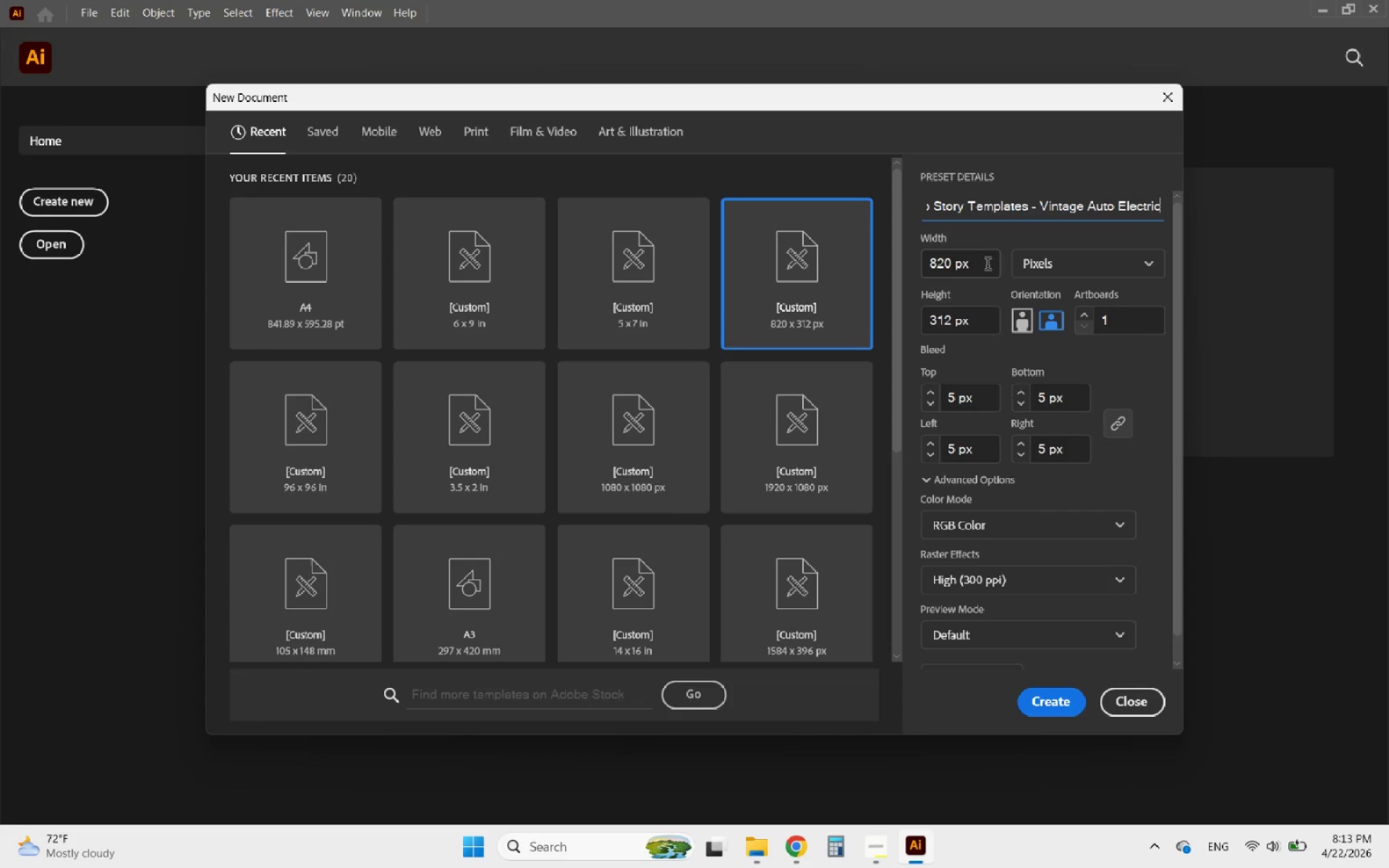 
left_click([988, 264])
 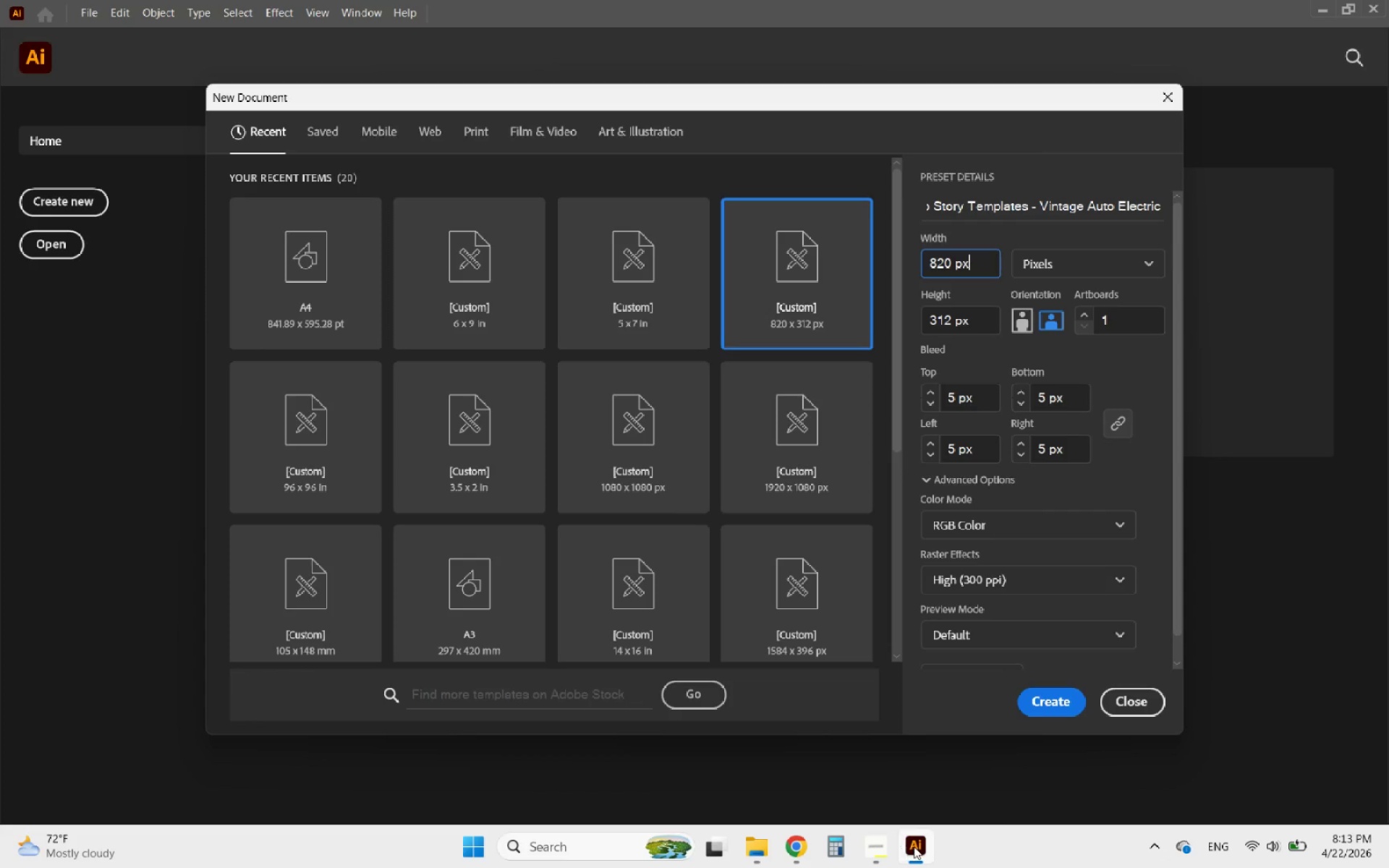 
mouse_move([879, 830])
 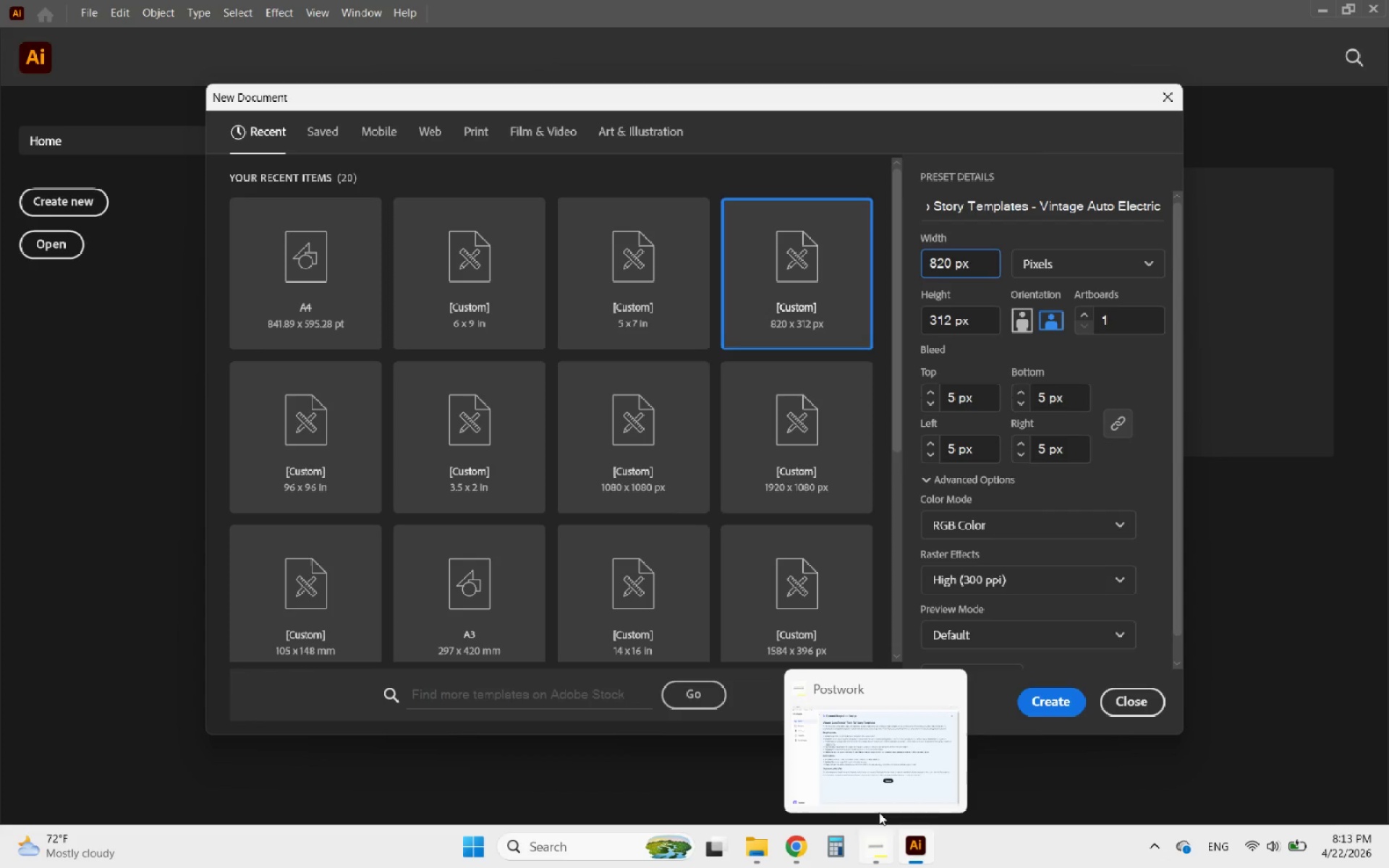 
mouse_move([885, 723])
 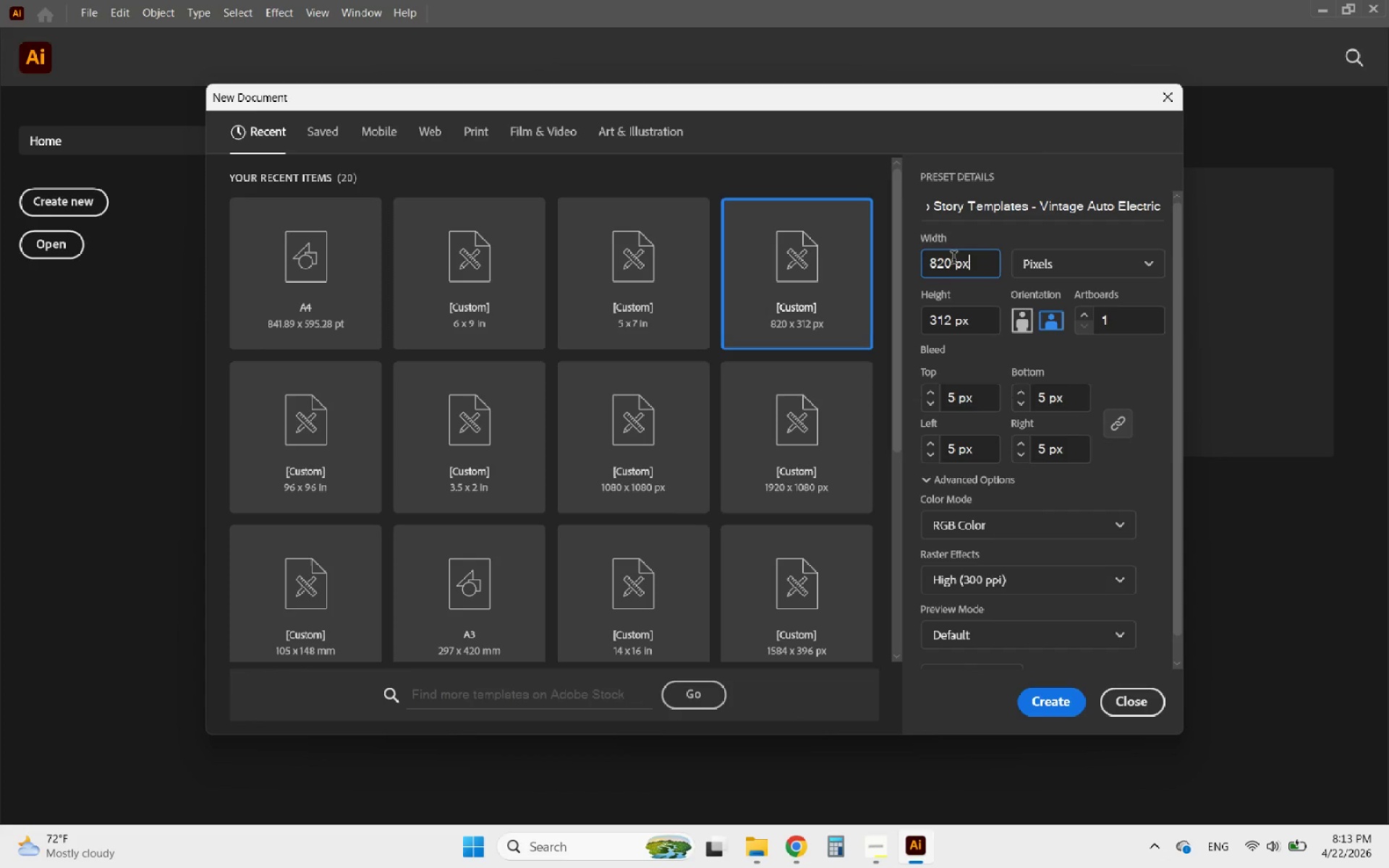 
left_click_drag(start_coordinate=[951, 260], to_coordinate=[919, 256])
 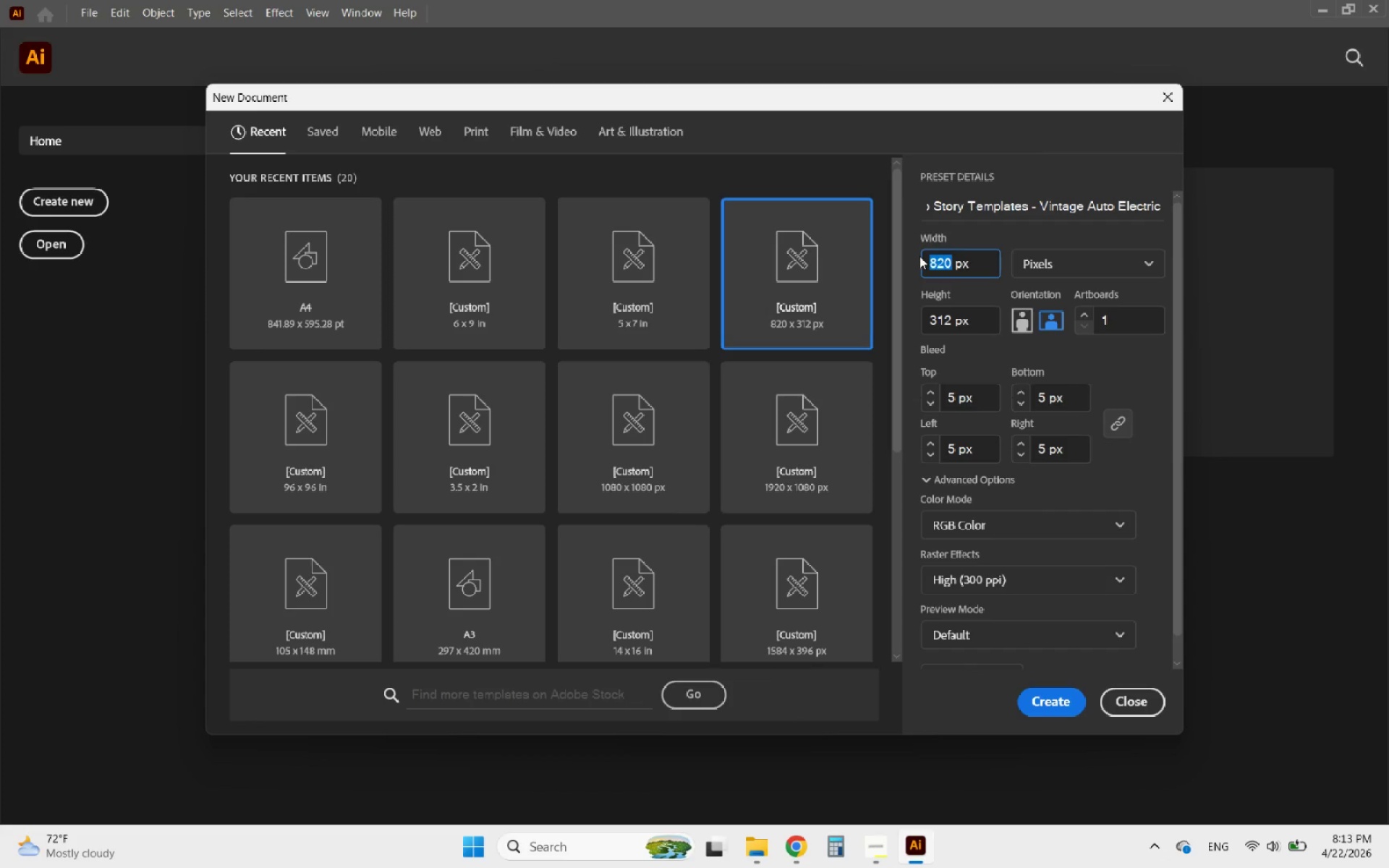 
type(1080)
 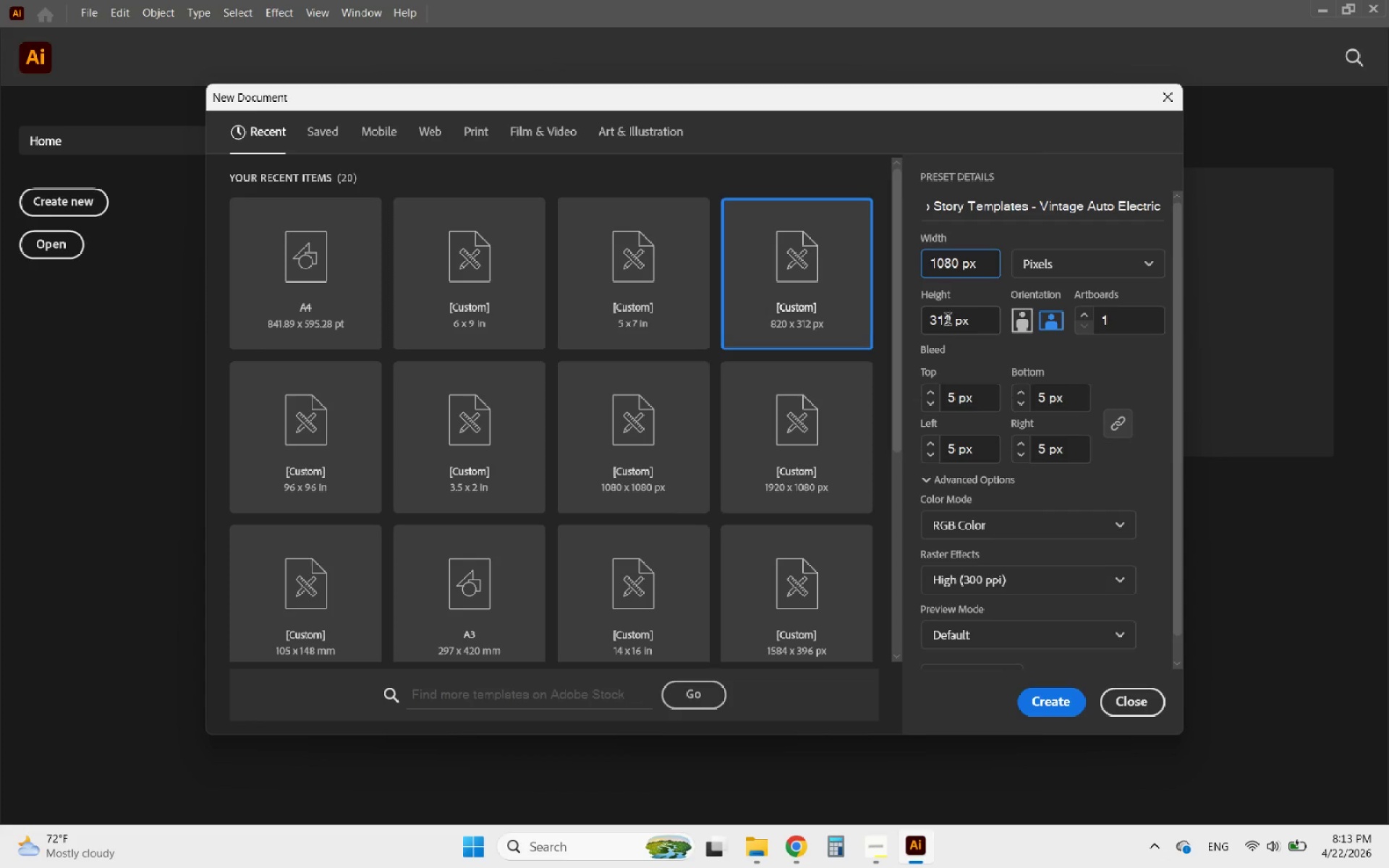 
left_click_drag(start_coordinate=[953, 318], to_coordinate=[923, 318])
 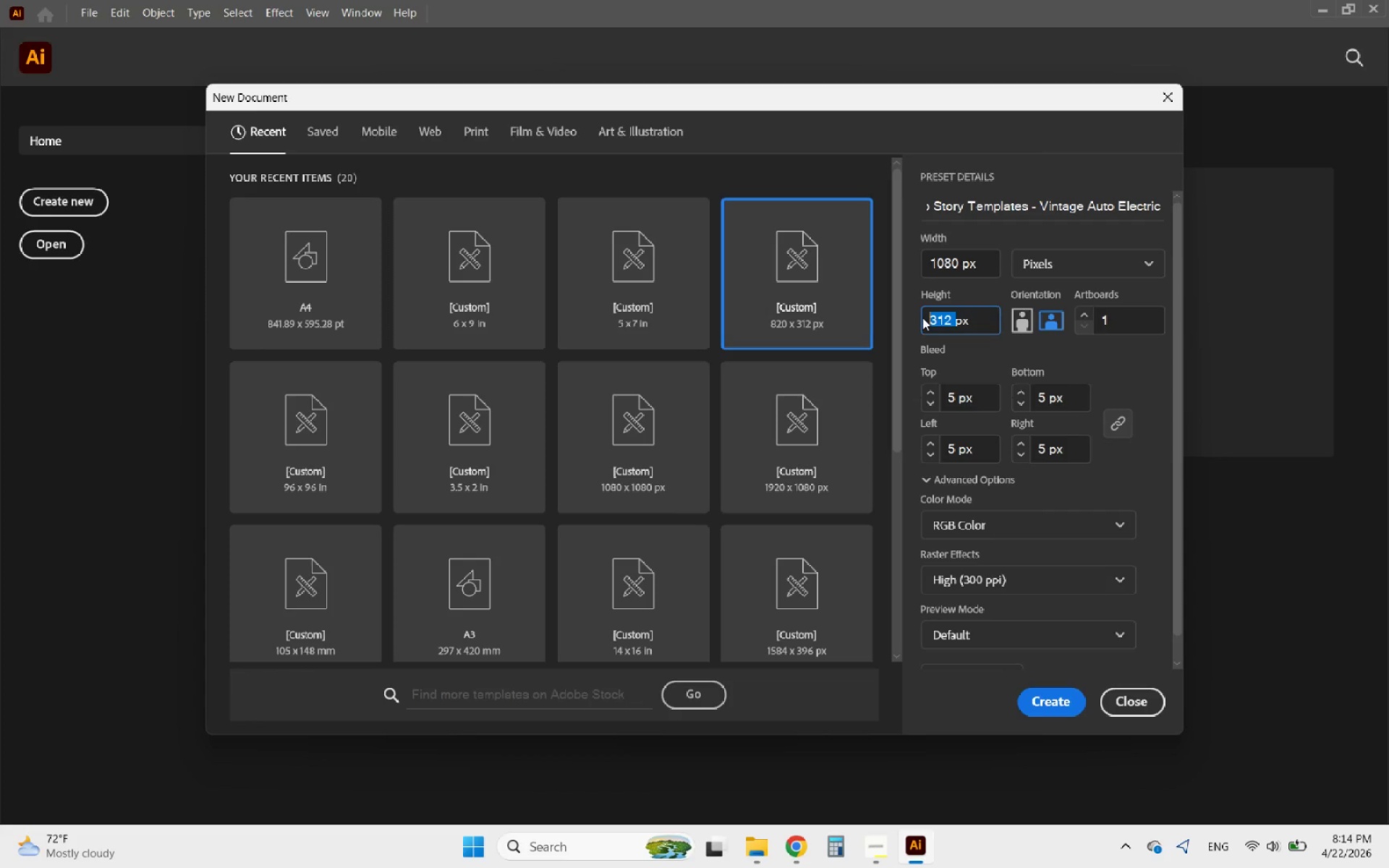 
type(1920)
 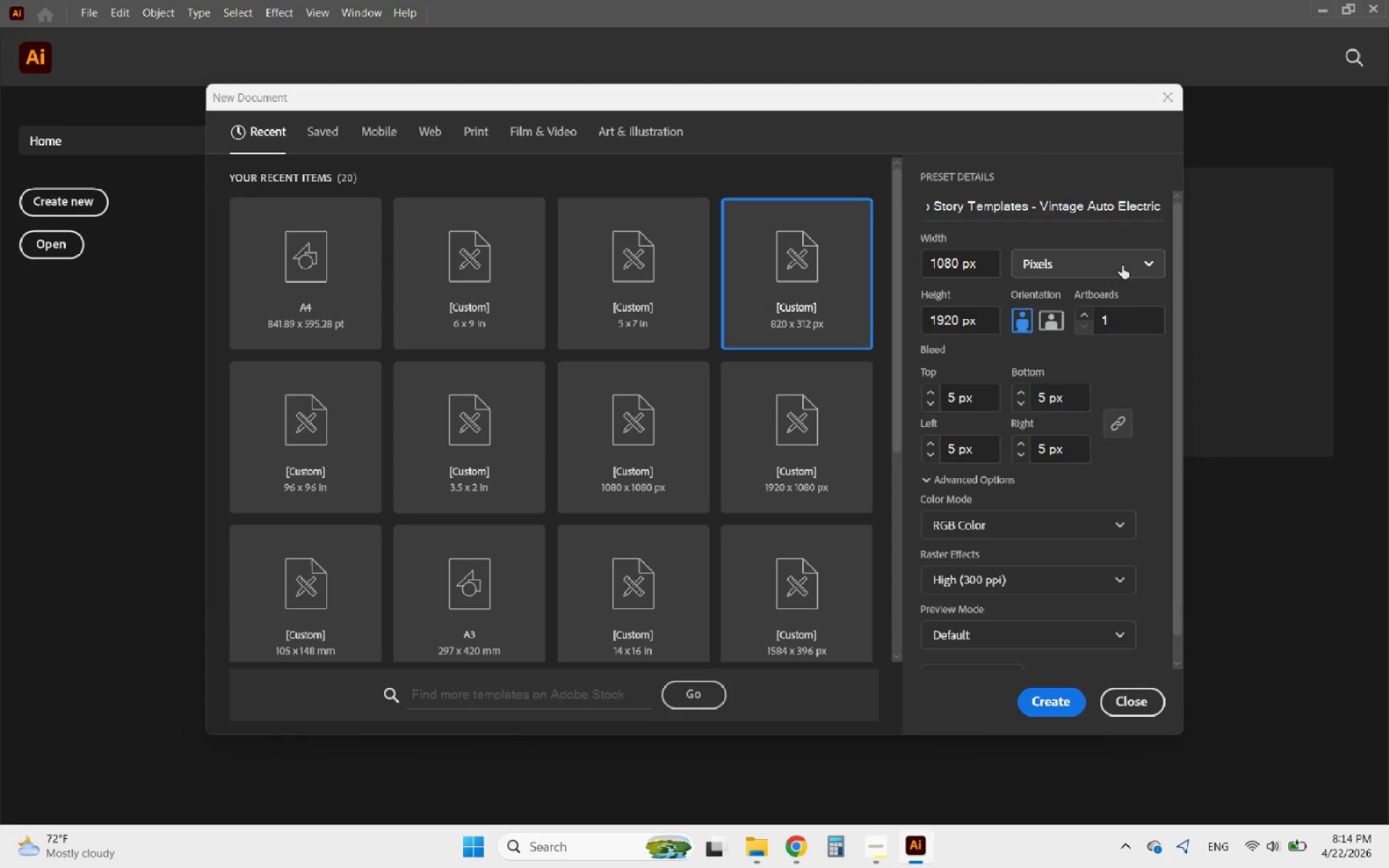 
left_click([1108, 265])
 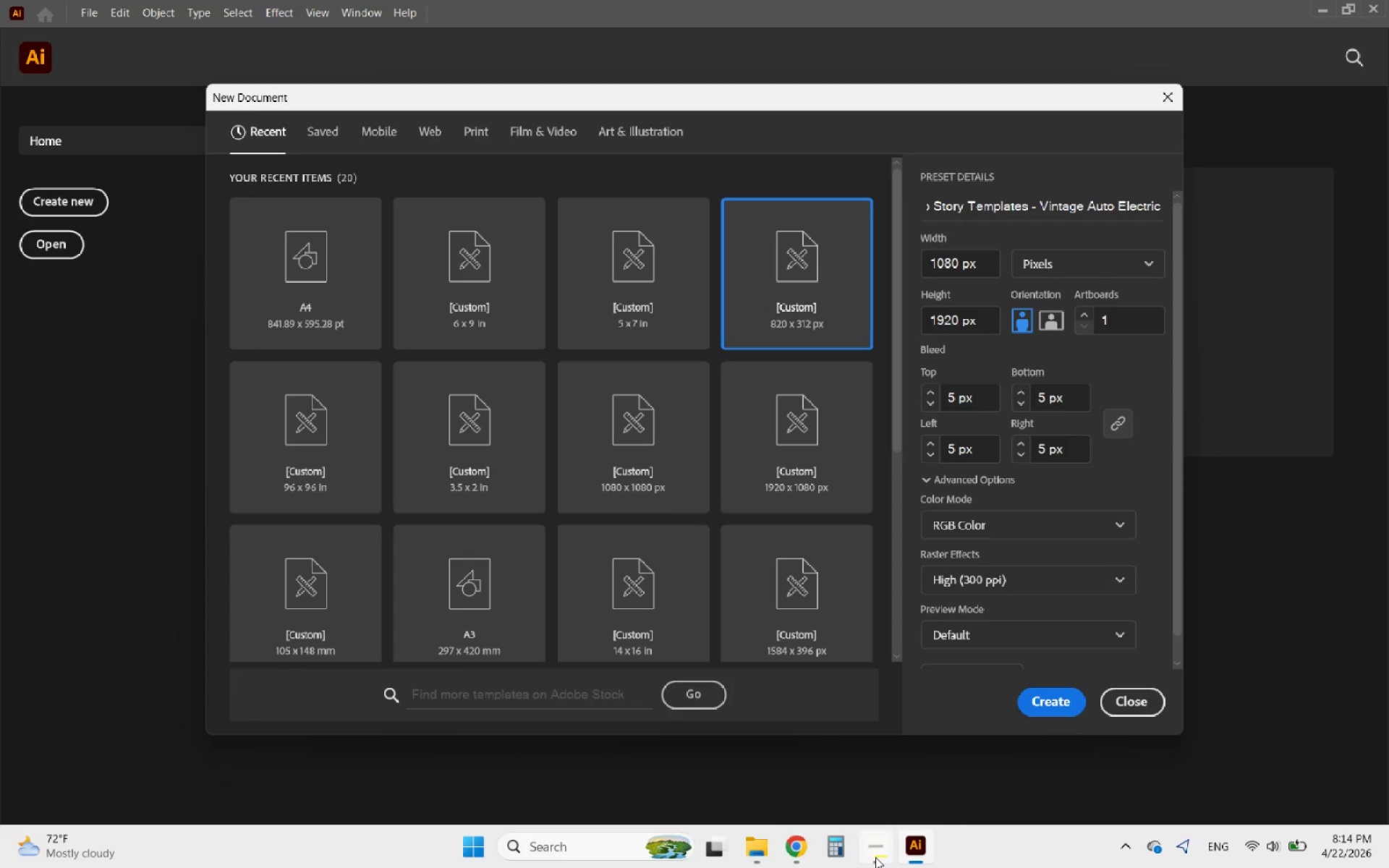 
mouse_move([901, 744])
 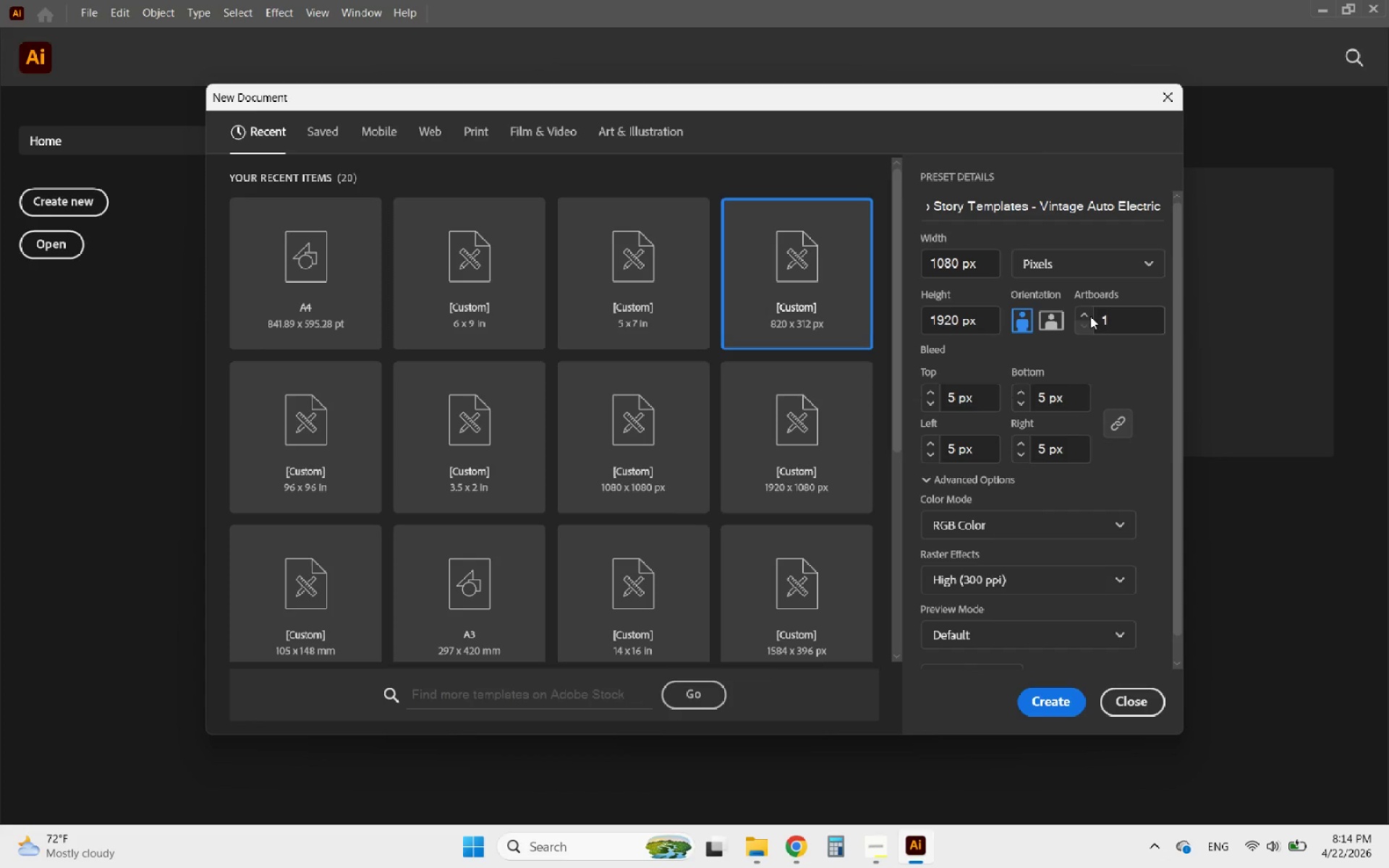 
double_click([1088, 316])
 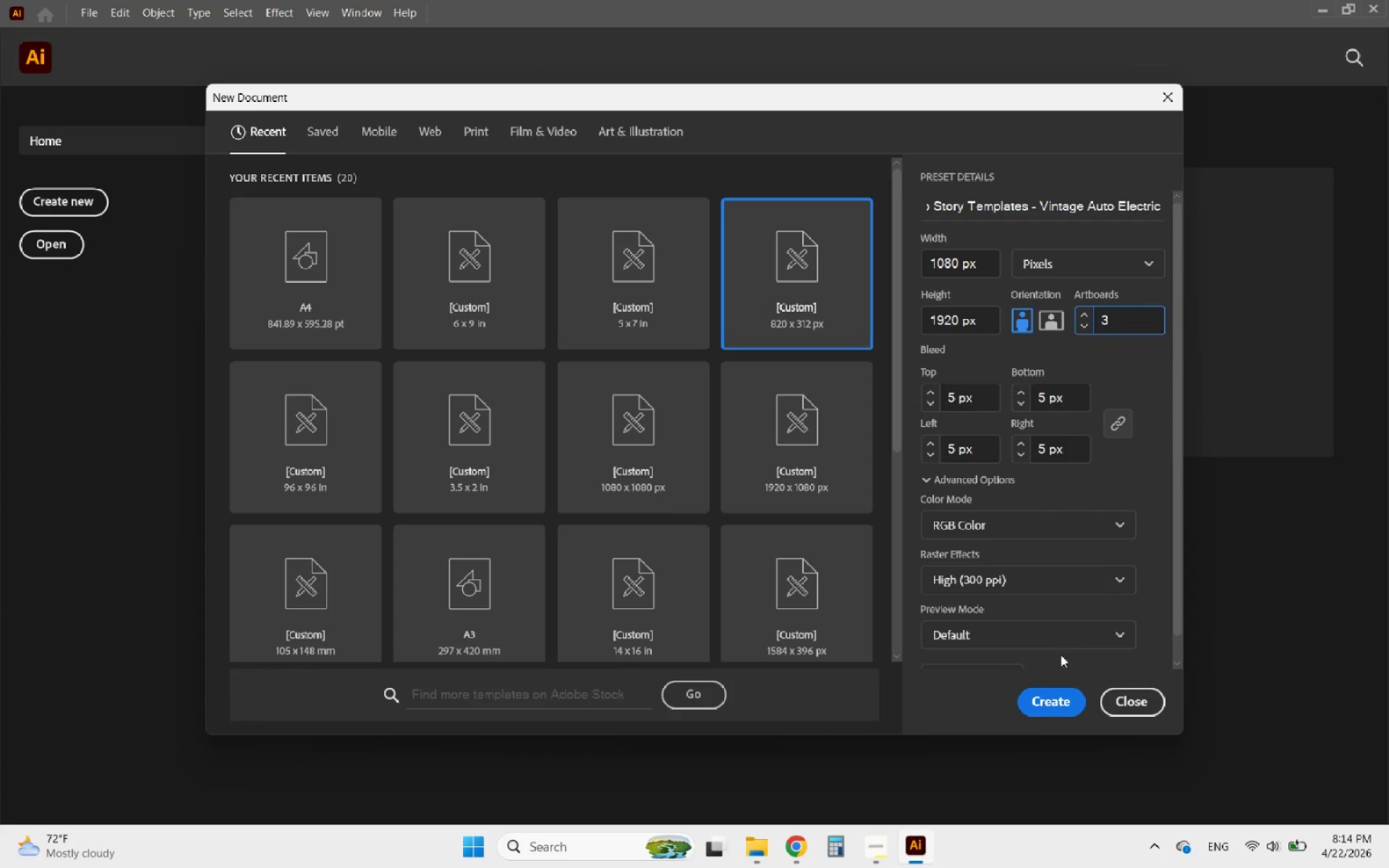 
wait(6.0)
 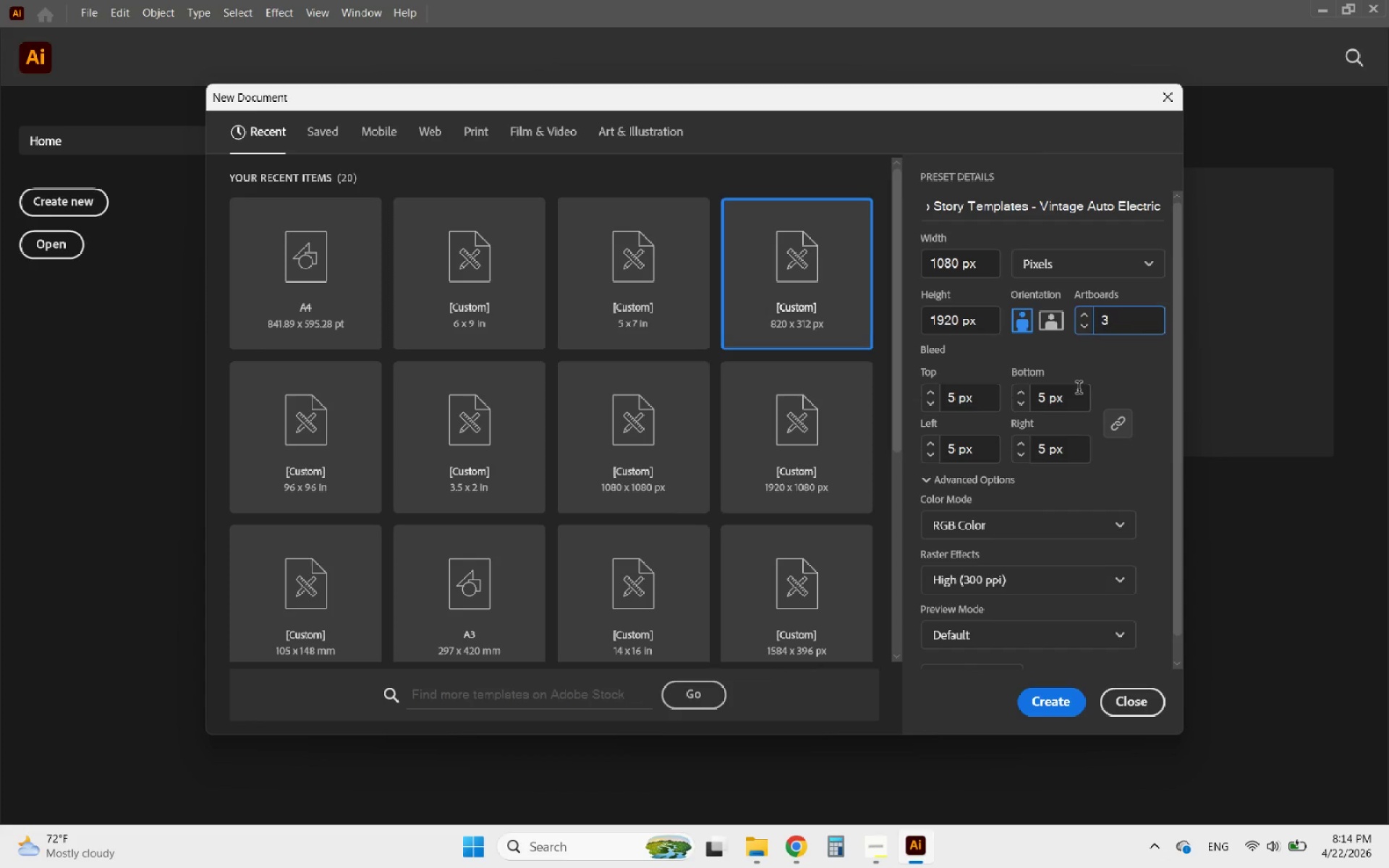 
left_click([1045, 703])
 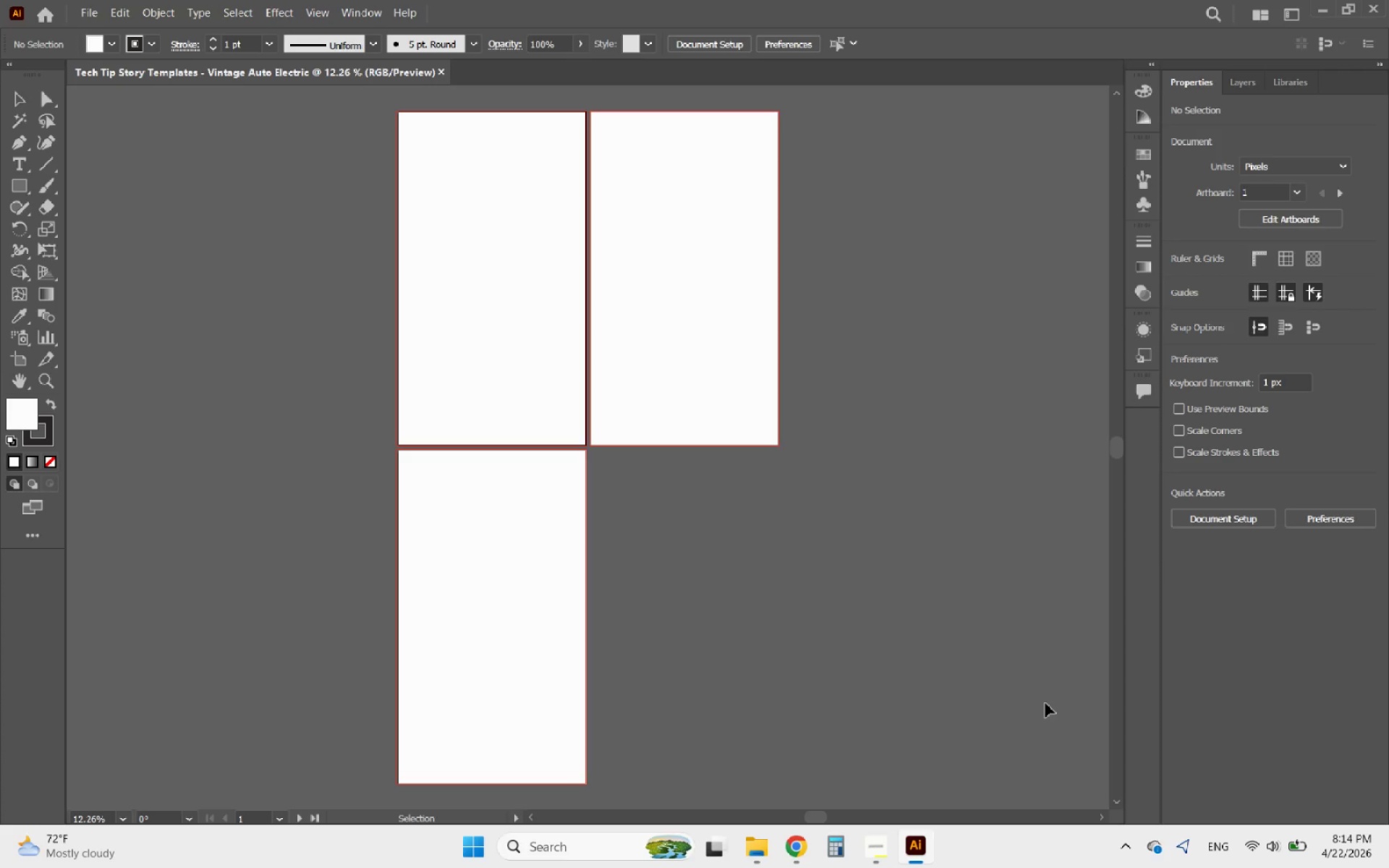 
hold_key(key=AltLeft, duration=2.95)
scroll: coordinate [590, 82], scroll_direction: up, amount: 7.0
 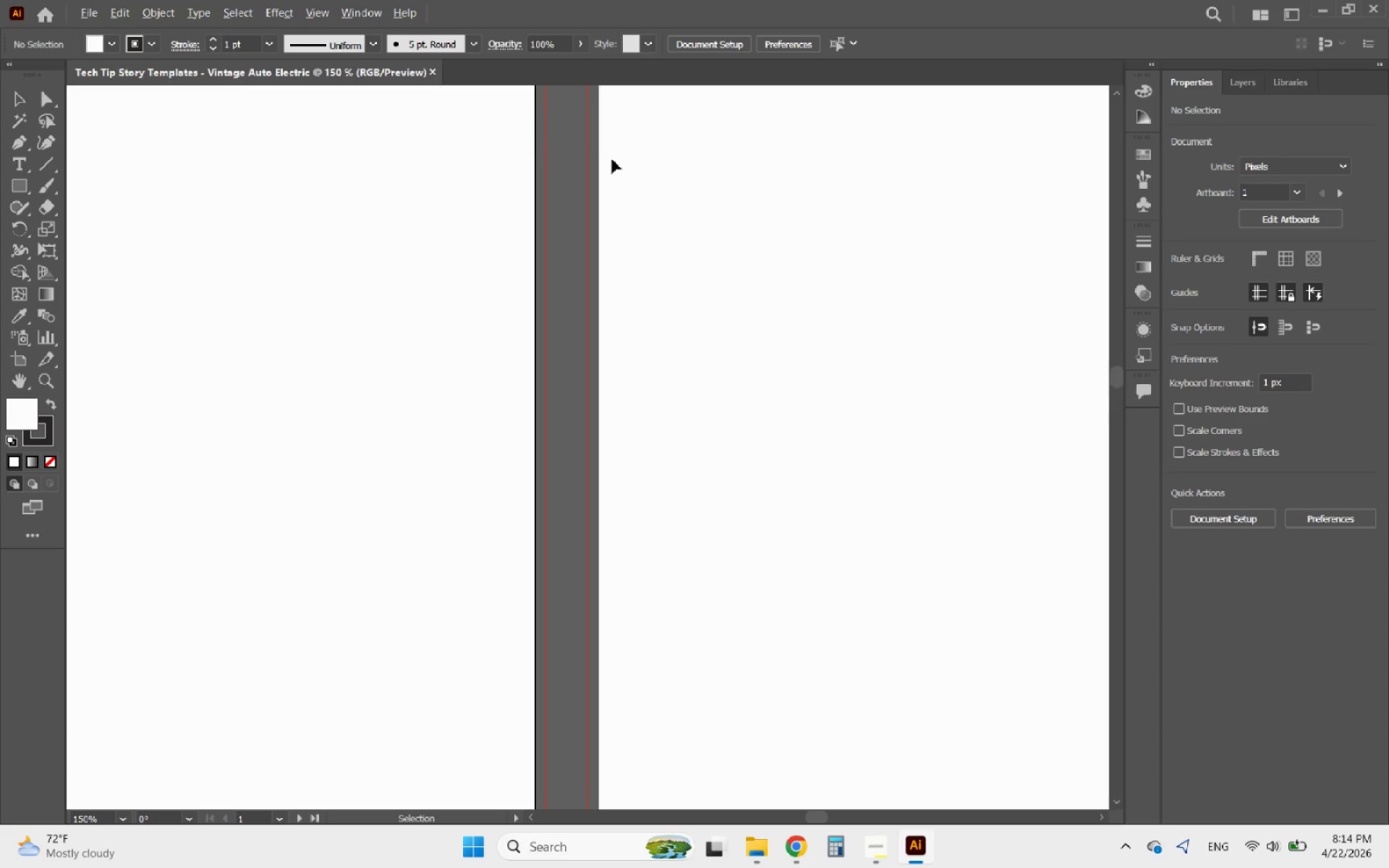 
scroll: coordinate [702, 187], scroll_direction: down, amount: 3.0
 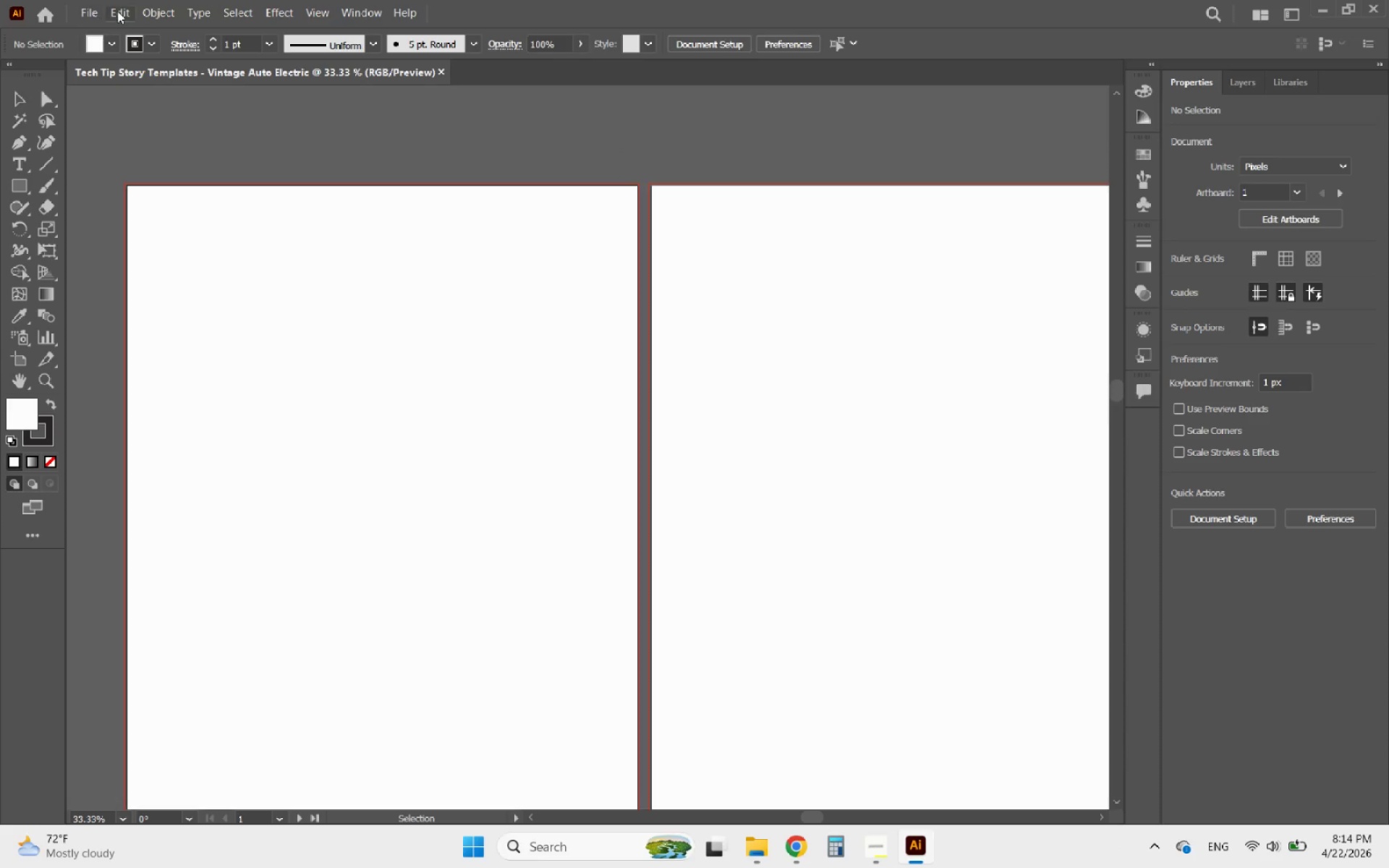 
left_click([94, 11])
 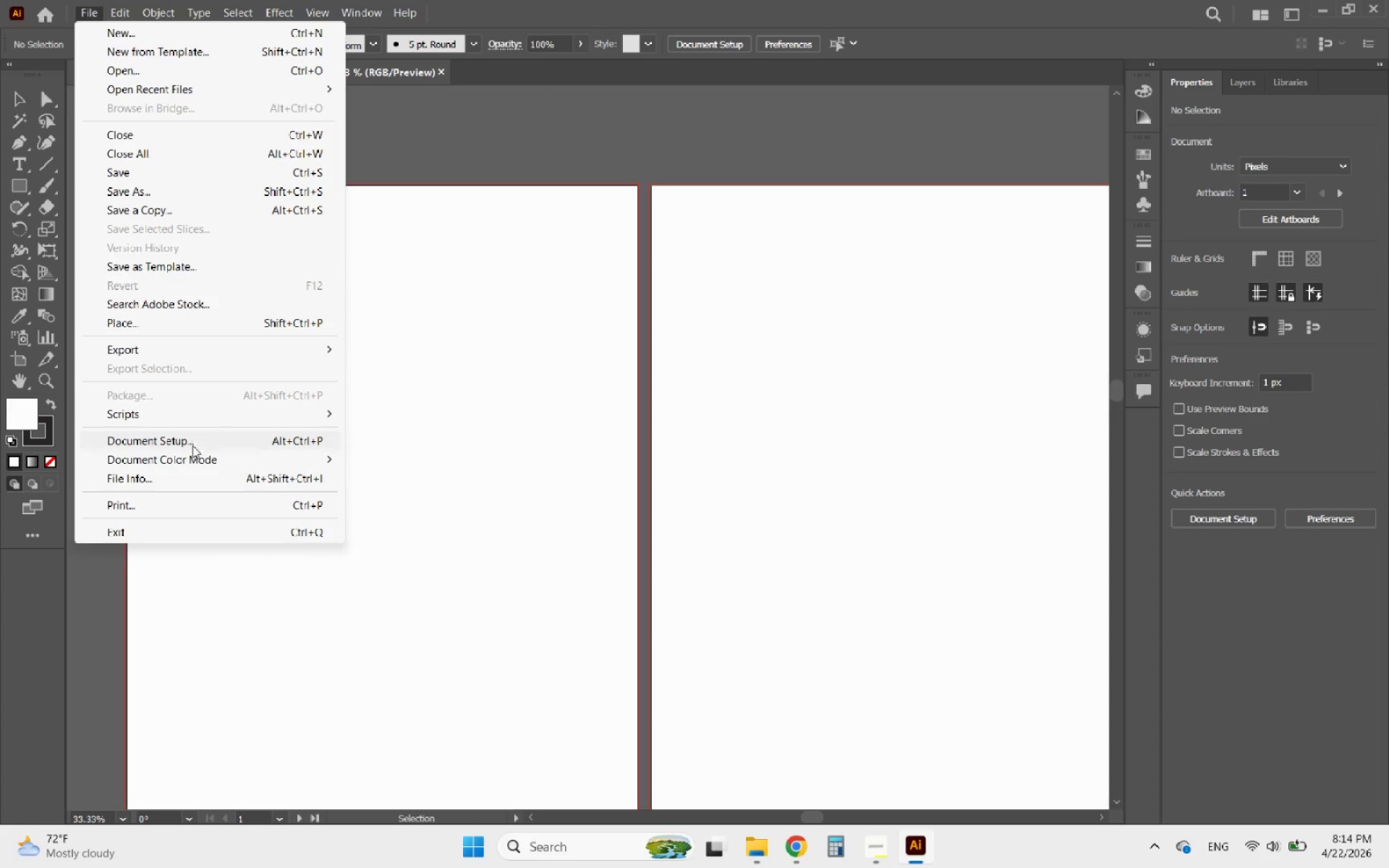 
left_click([193, 439])
 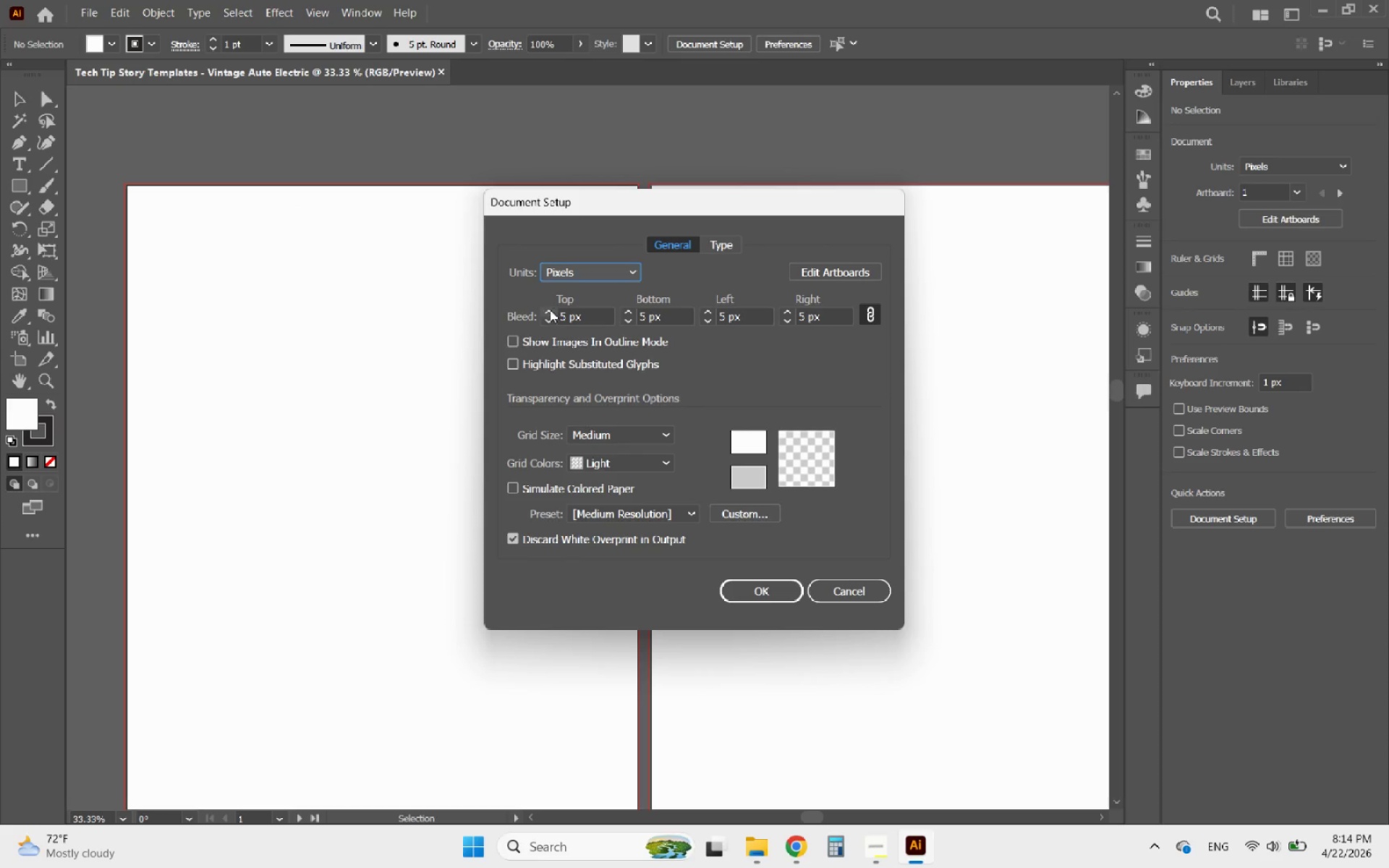 
double_click([550, 310])
 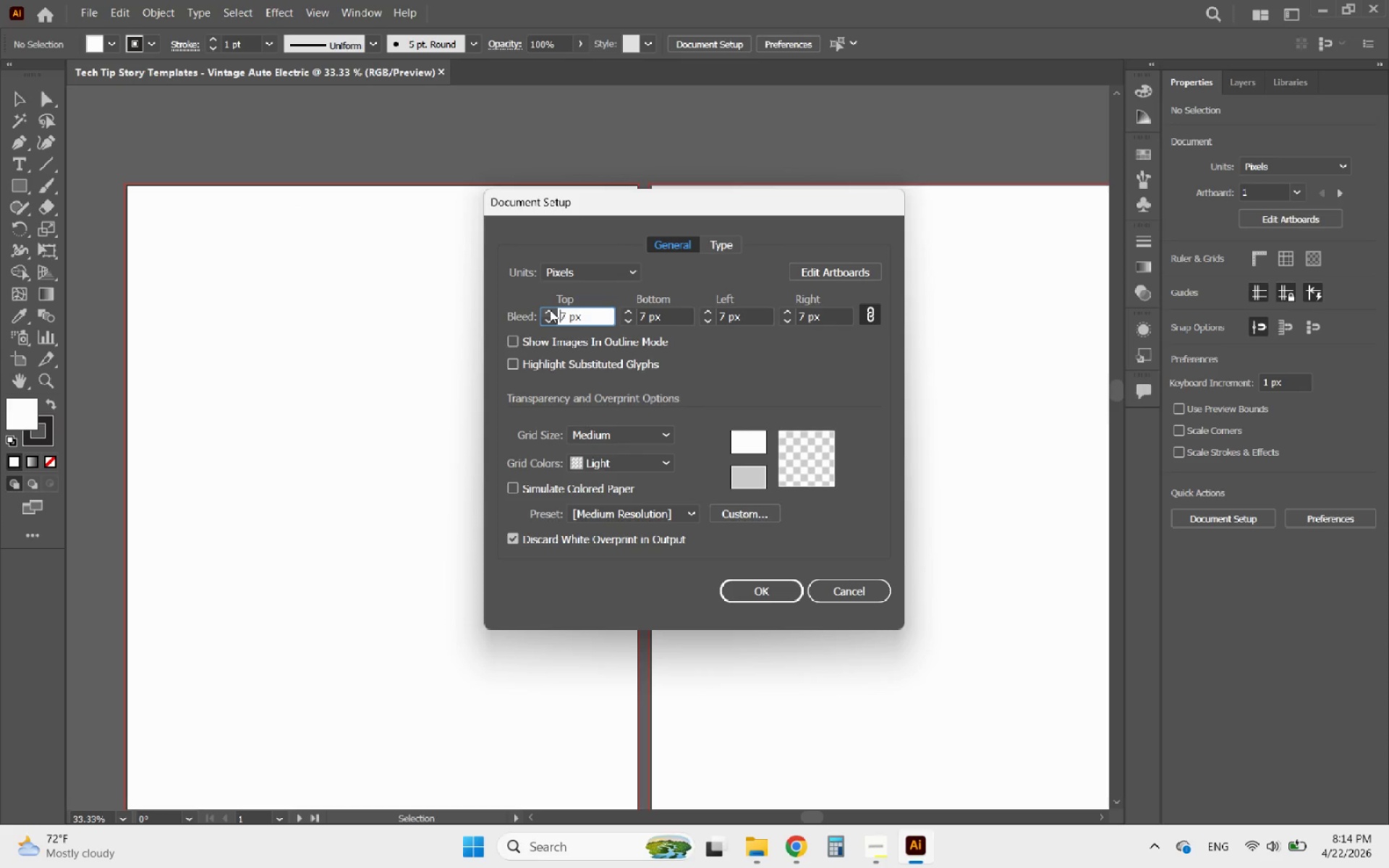 
triple_click([550, 310])
 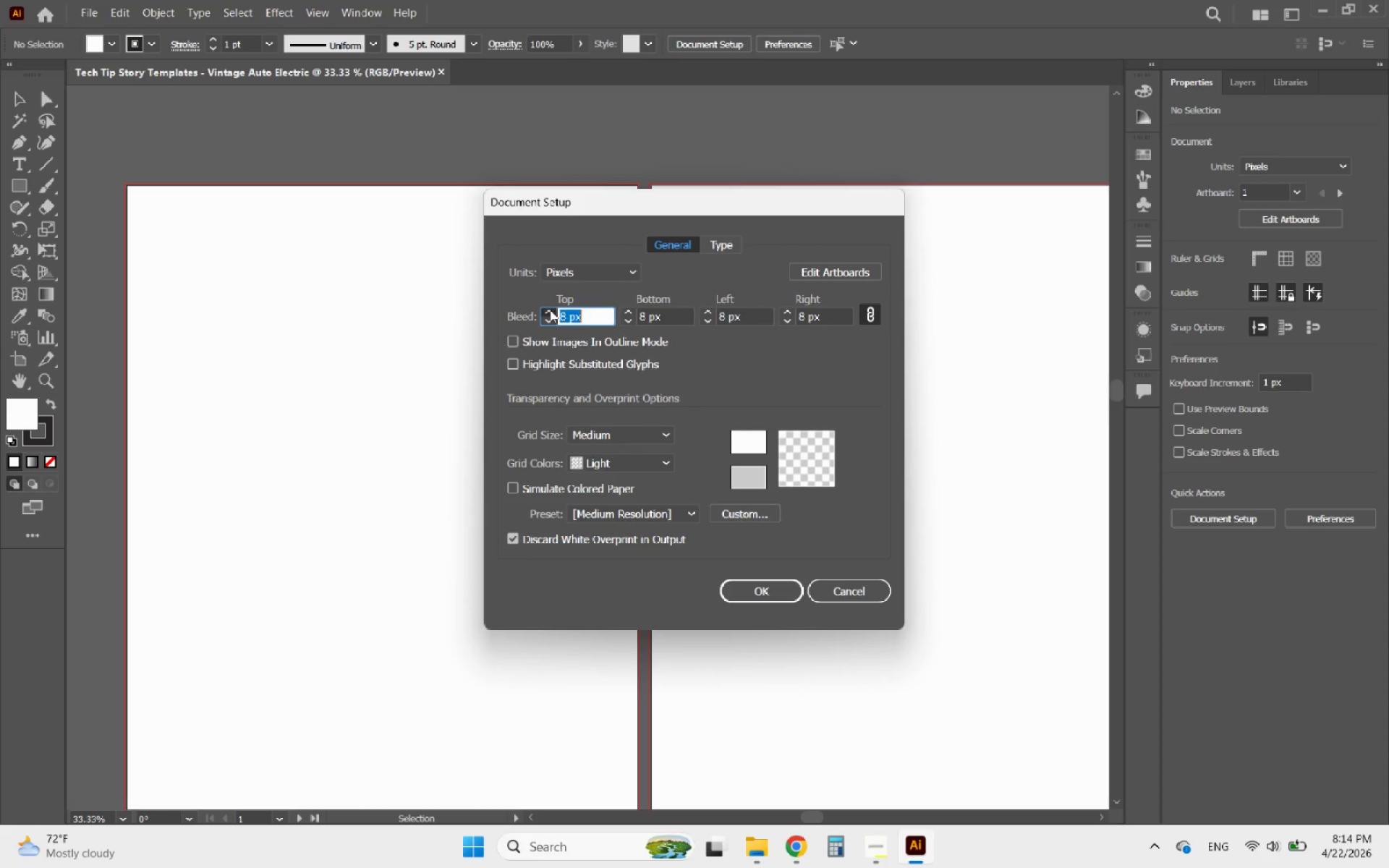 
triple_click([550, 310])
 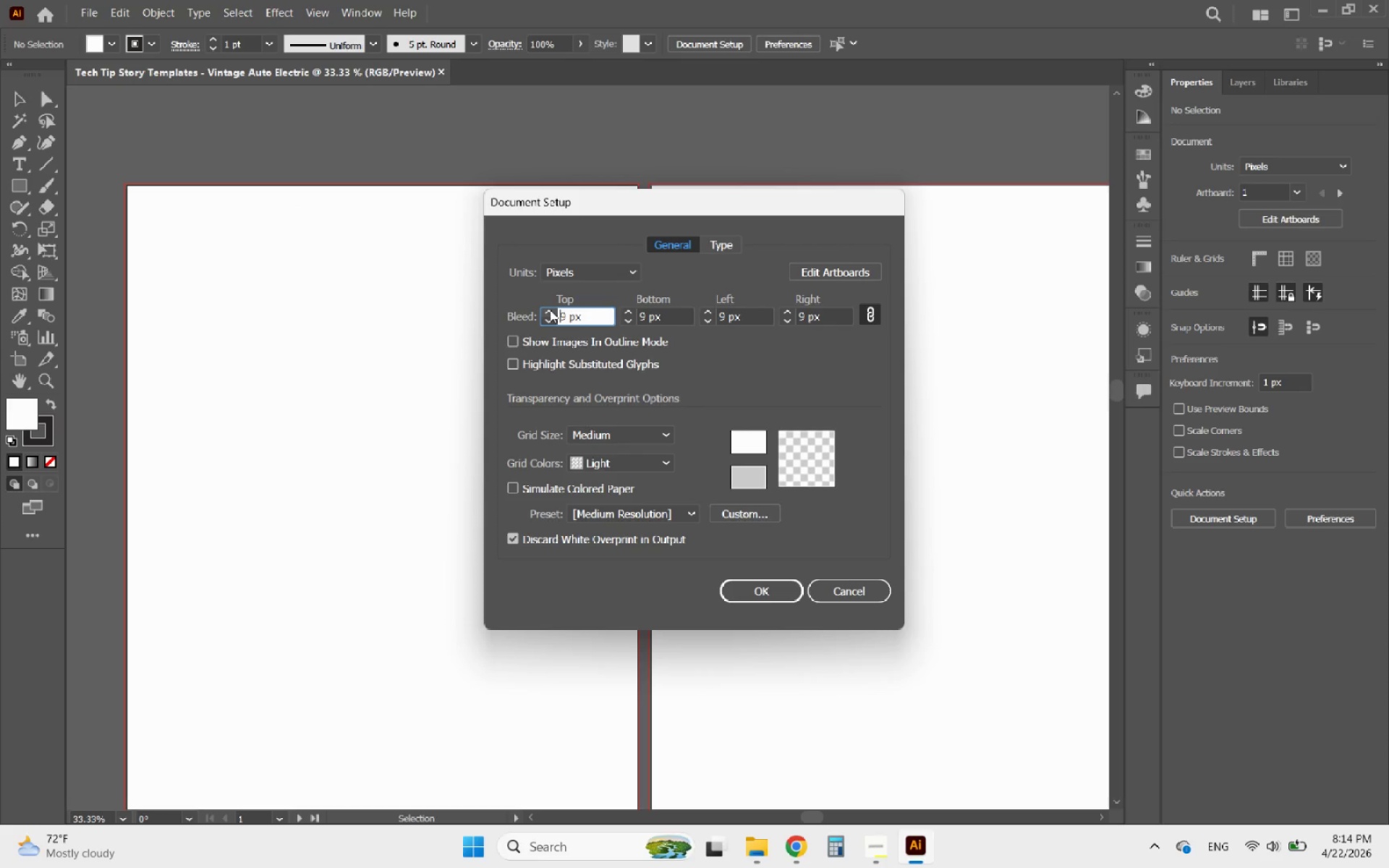 
left_click([550, 310])
 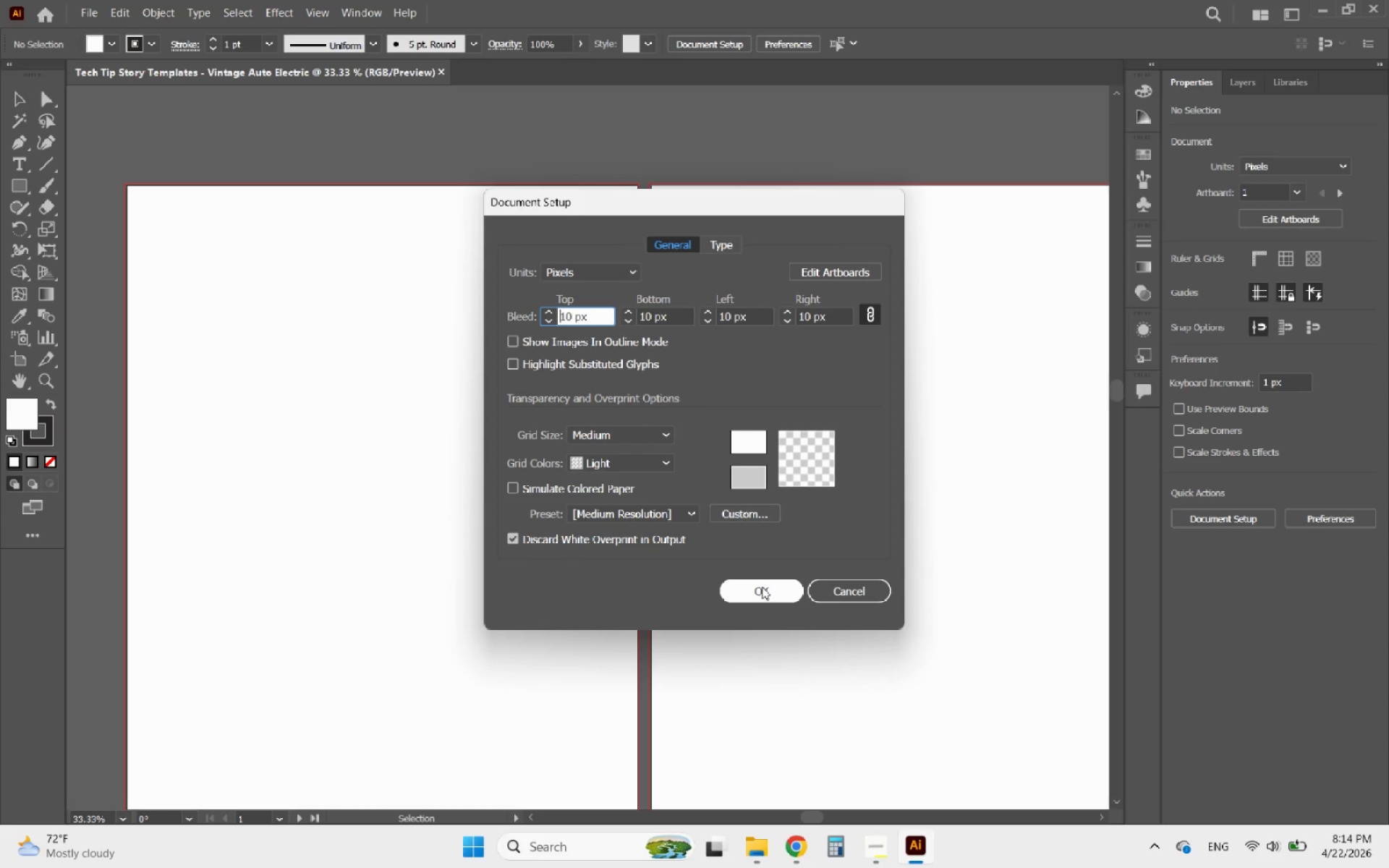 
left_click([752, 592])
 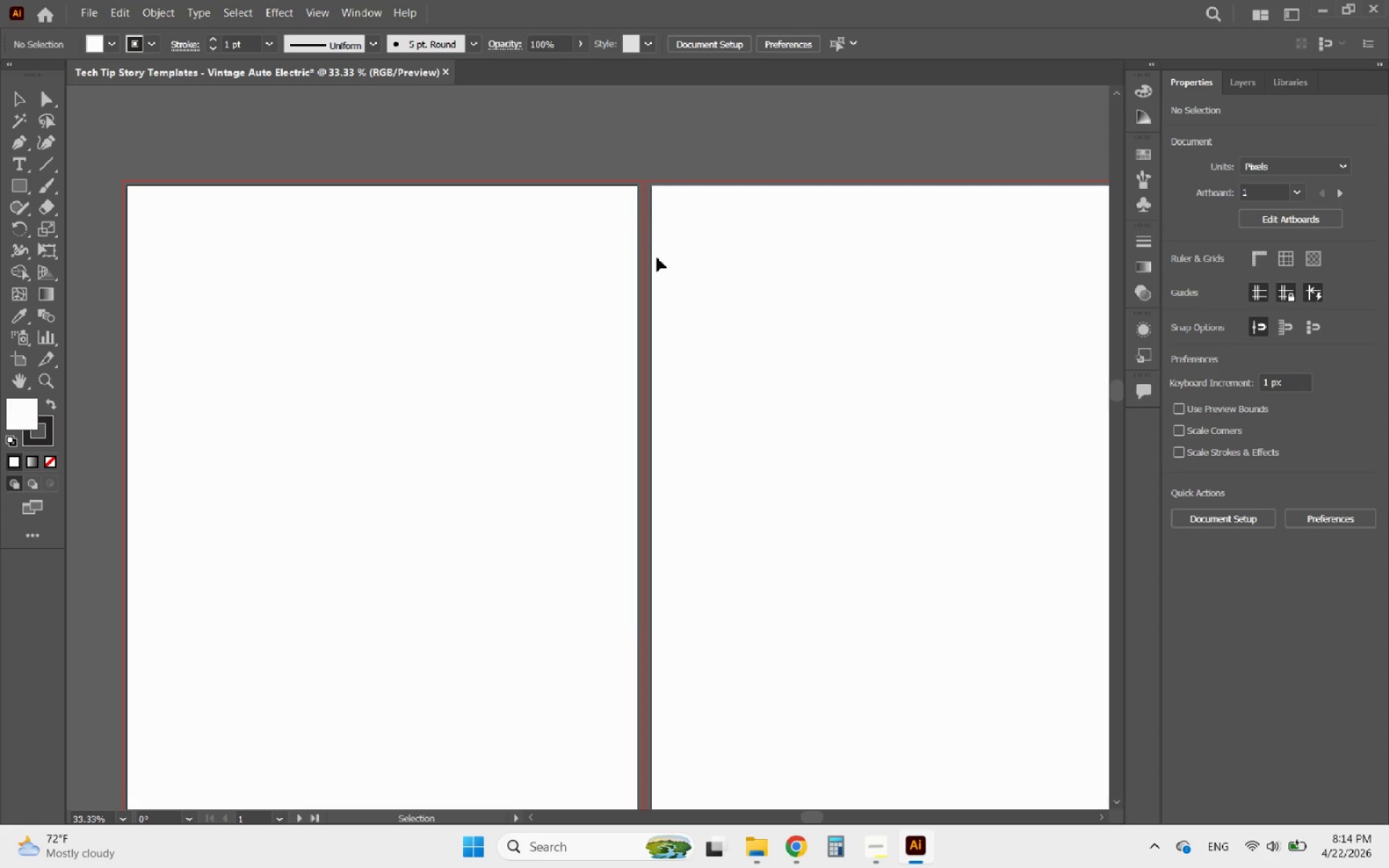 
hold_key(key=AltLeft, duration=1.09)
scroll: coordinate [649, 167], scroll_direction: down, amount: 1.0
 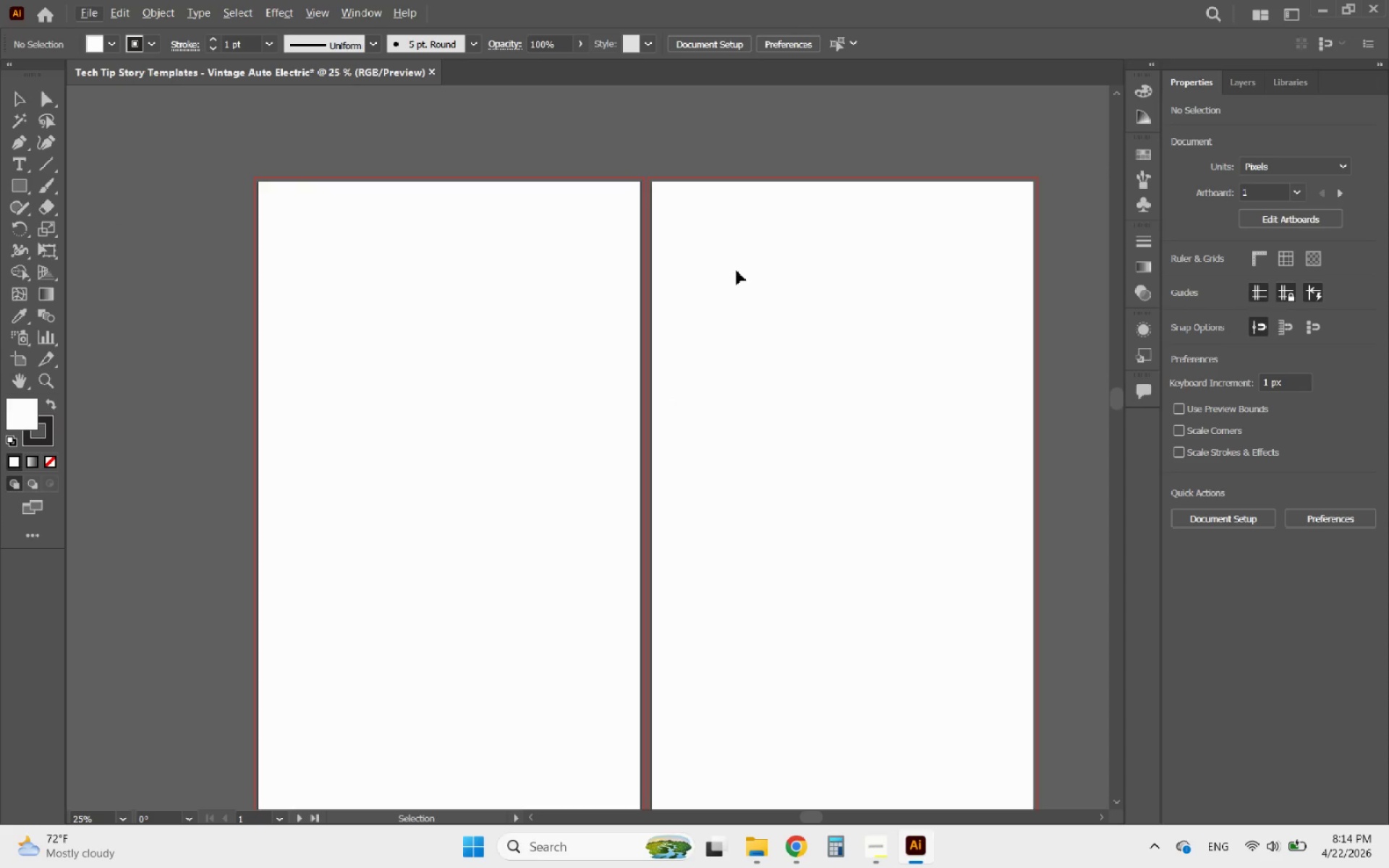 
hold_key(key=AltLeft, duration=0.59)
scroll: coordinate [736, 271], scroll_direction: down, amount: 7.0
 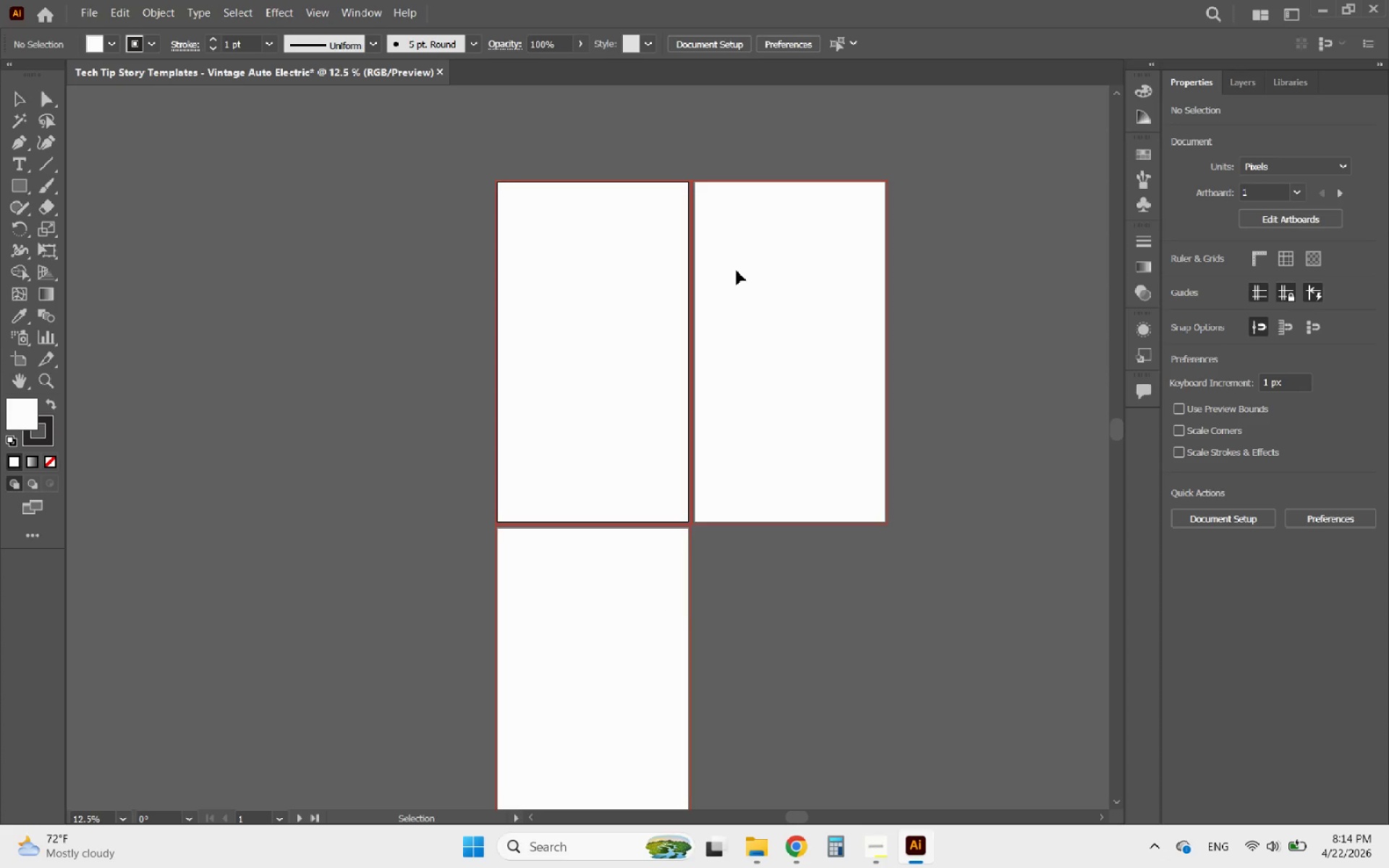 
hold_key(key=AltLeft, duration=1.26)
scroll: coordinate [736, 271], scroll_direction: down, amount: 1.0